 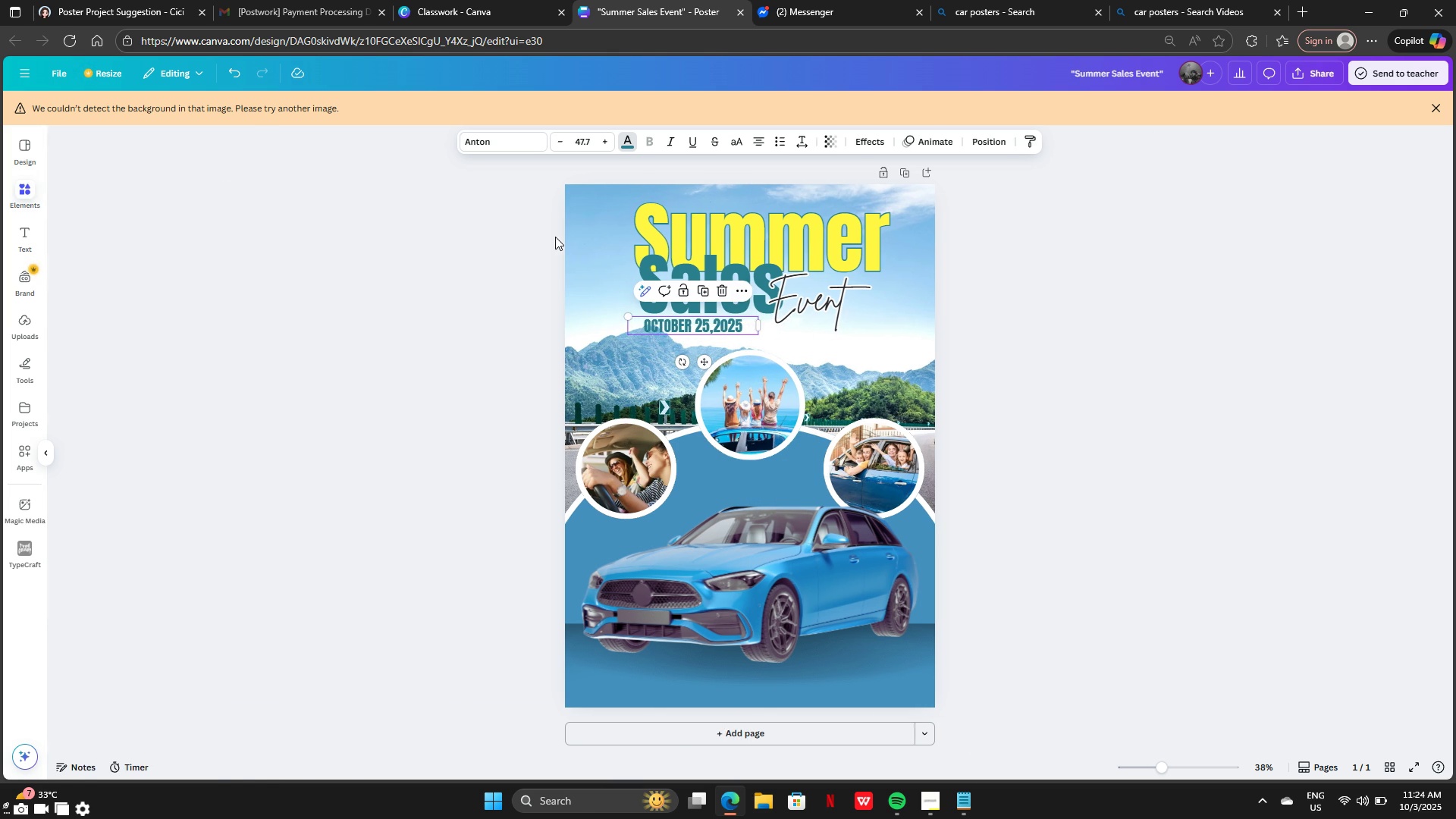 
left_click([555, 237])
 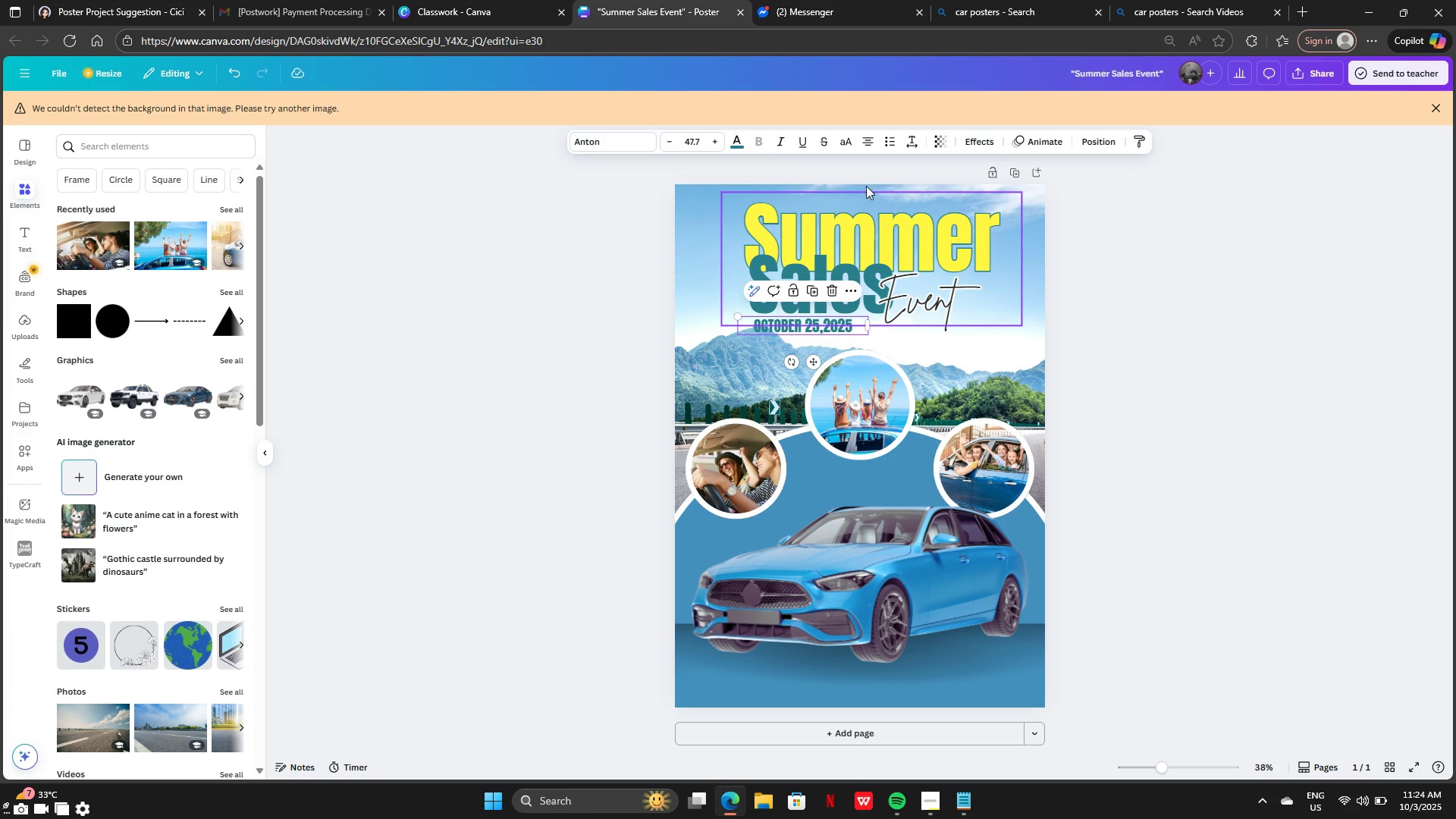 
wait(5.56)
 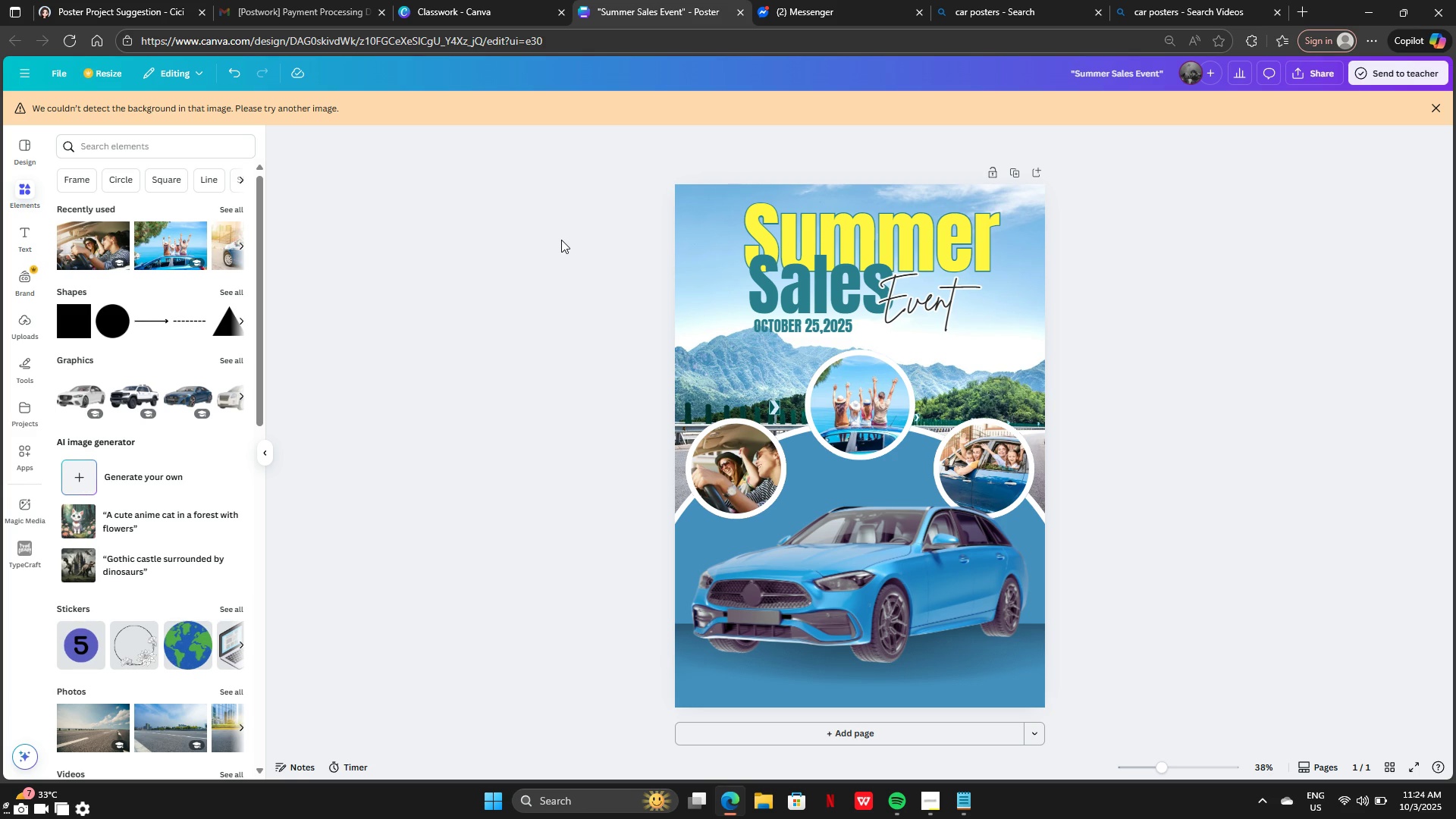 
left_click([734, 145])
 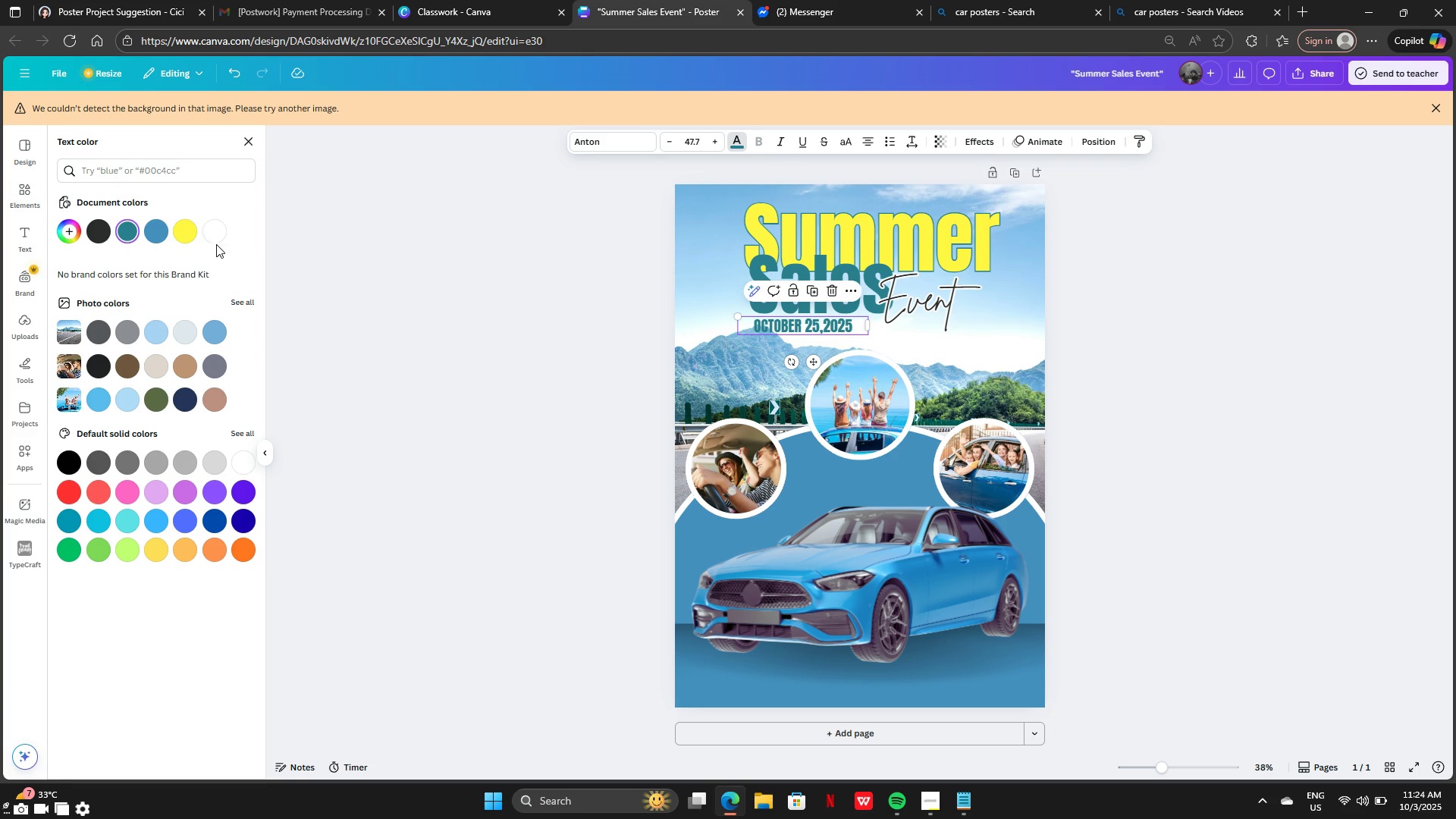 
left_click([210, 234])
 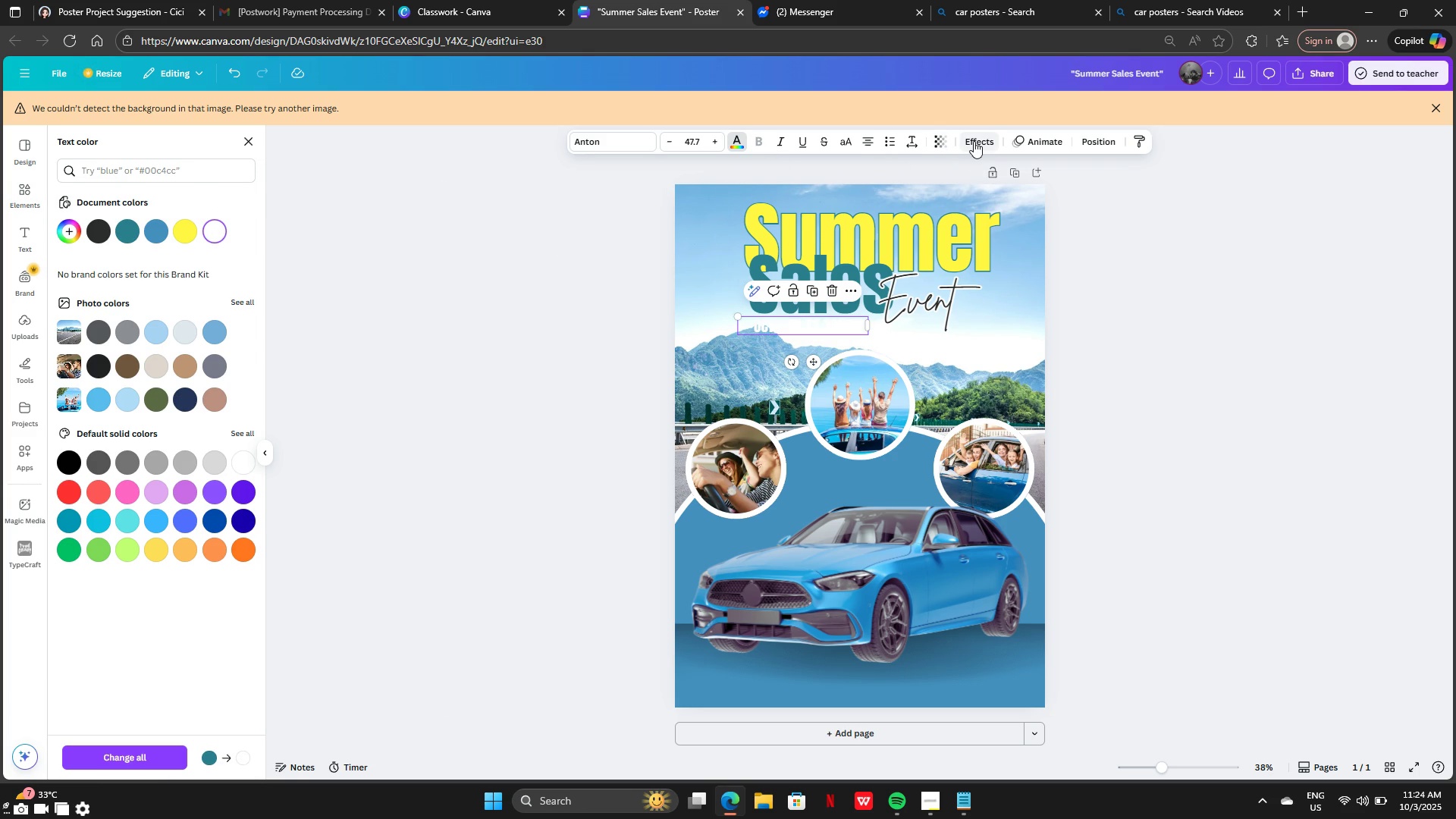 
left_click([974, 141])
 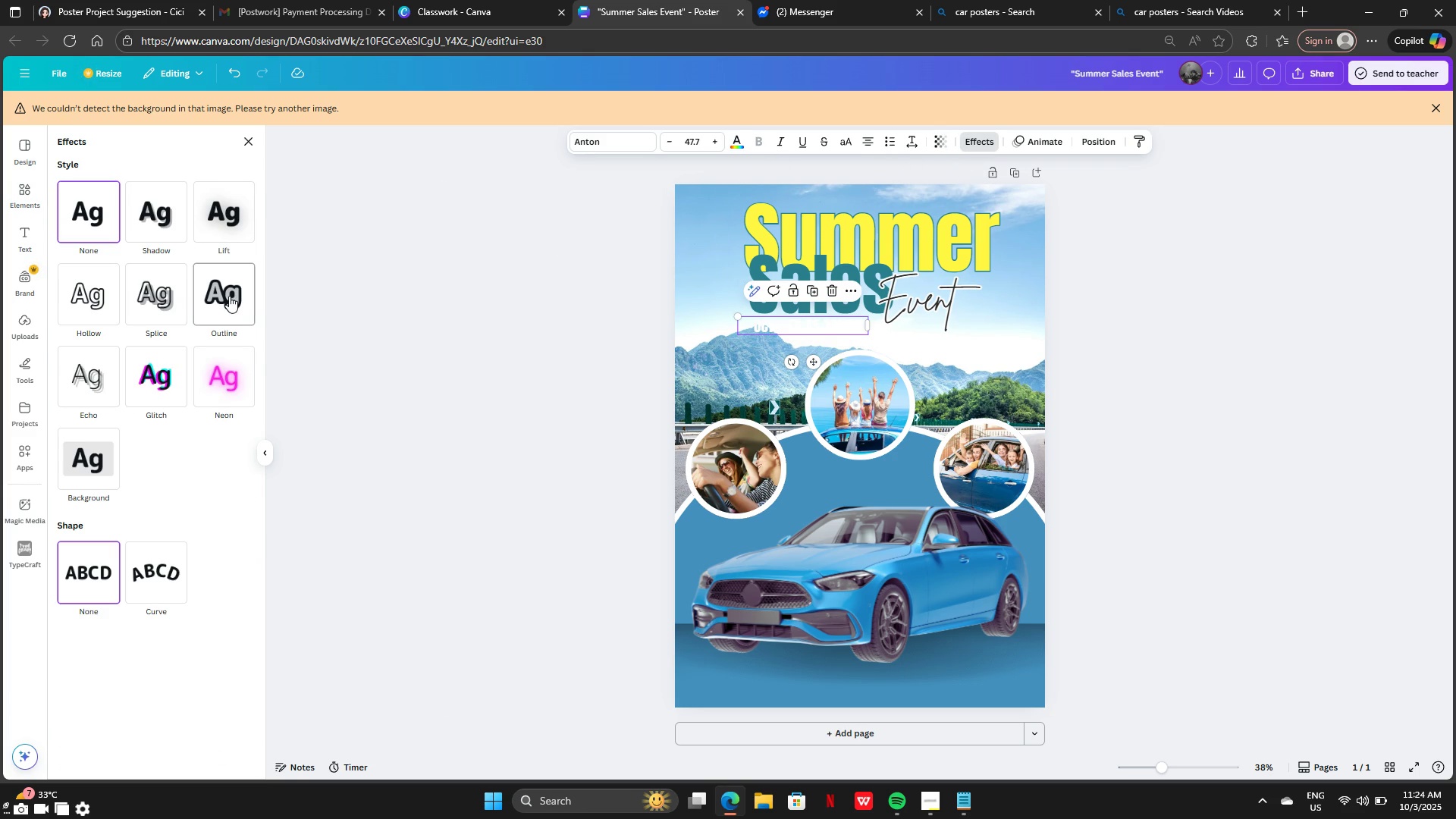 
left_click([229, 296])
 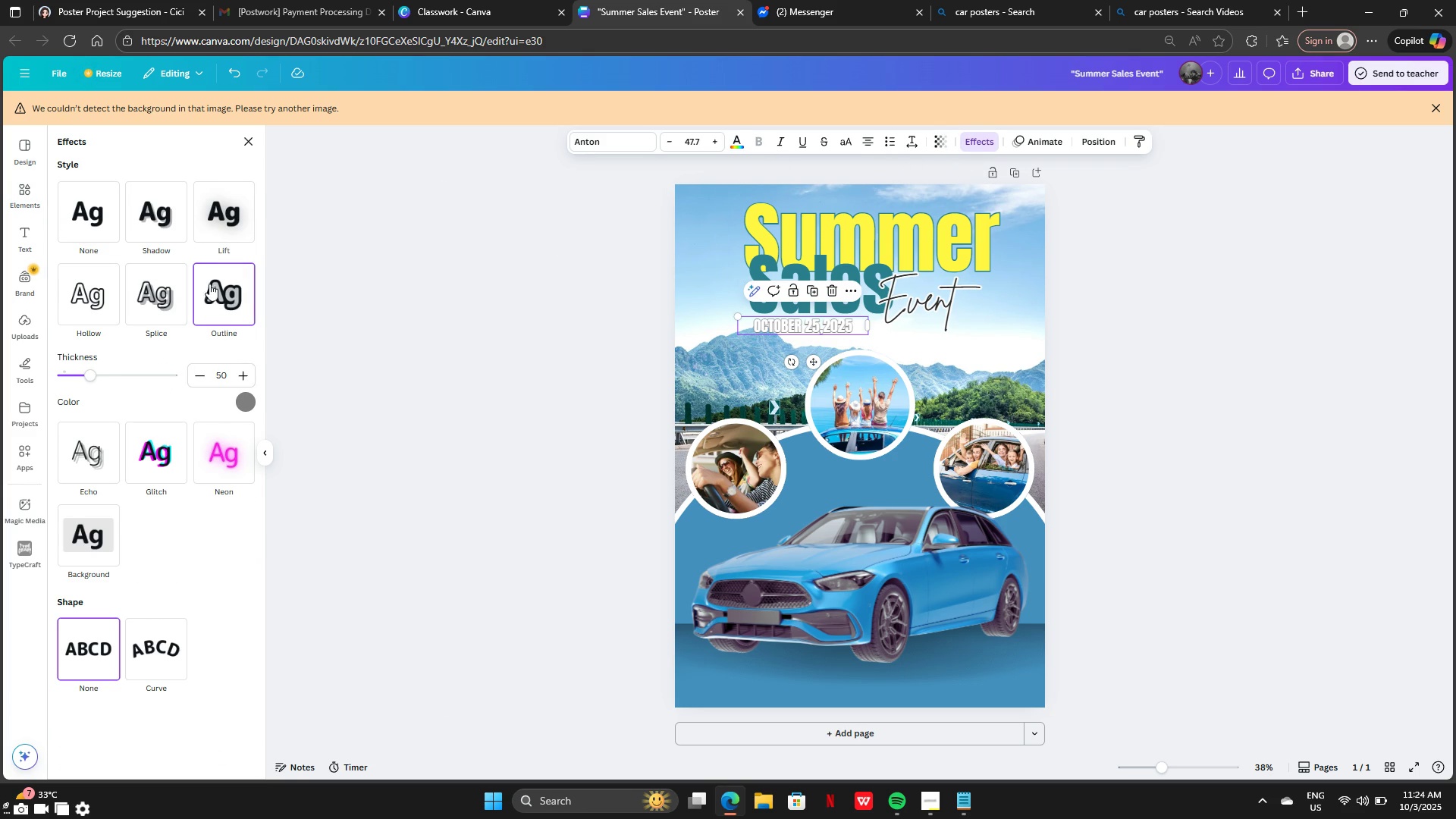 
left_click([249, 403])
 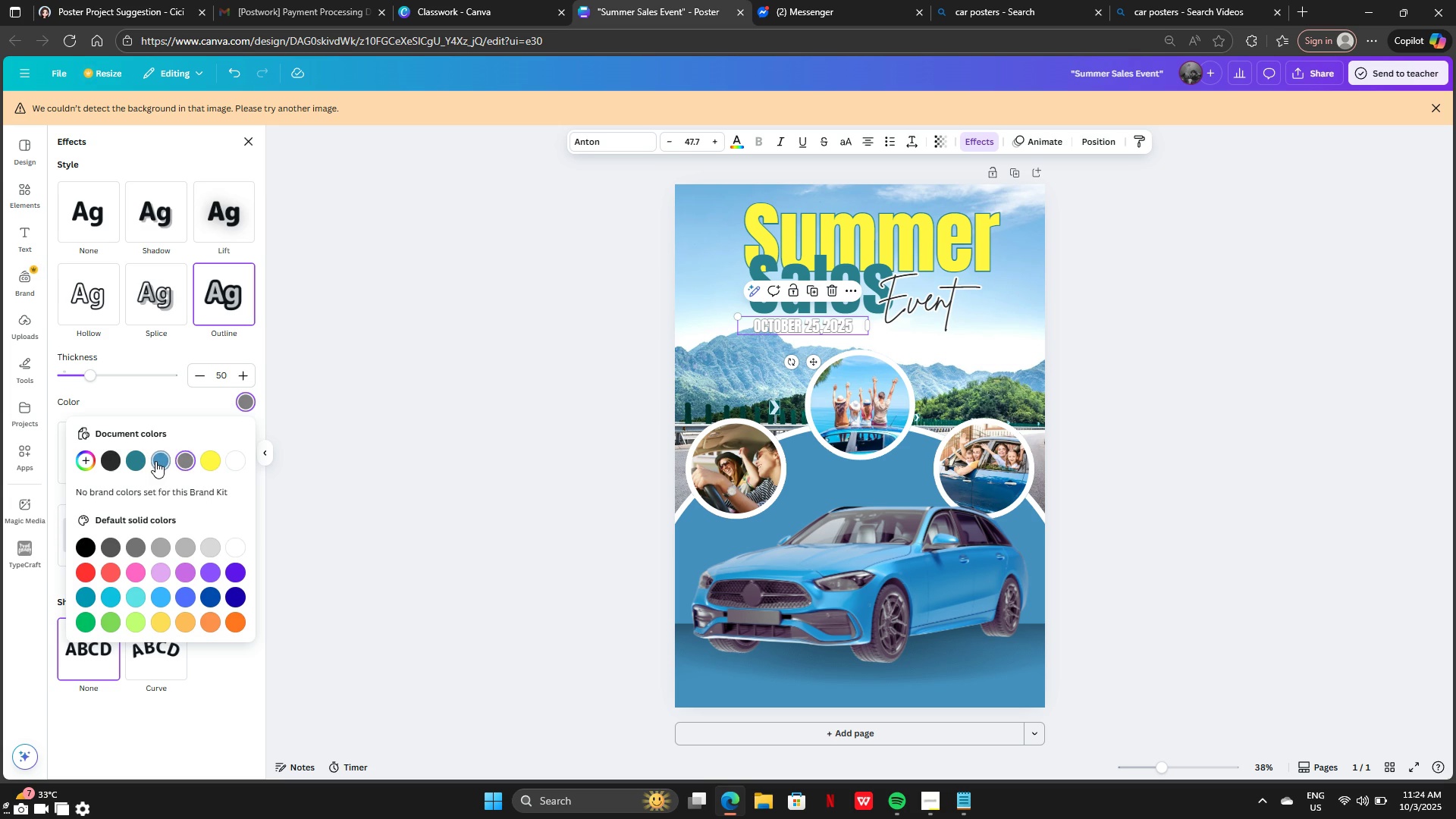 
left_click([155, 461])
 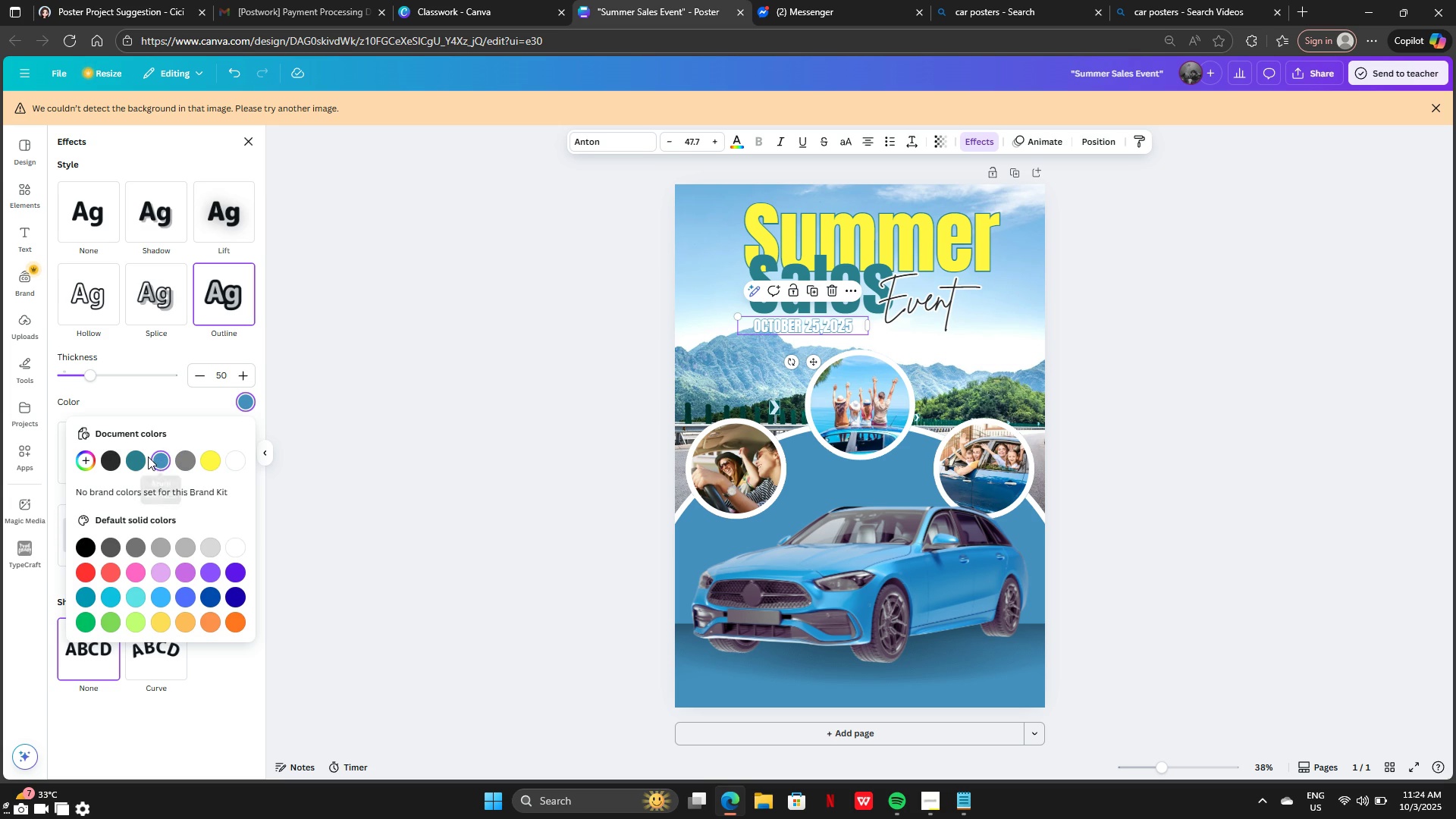 
left_click([148, 457])
 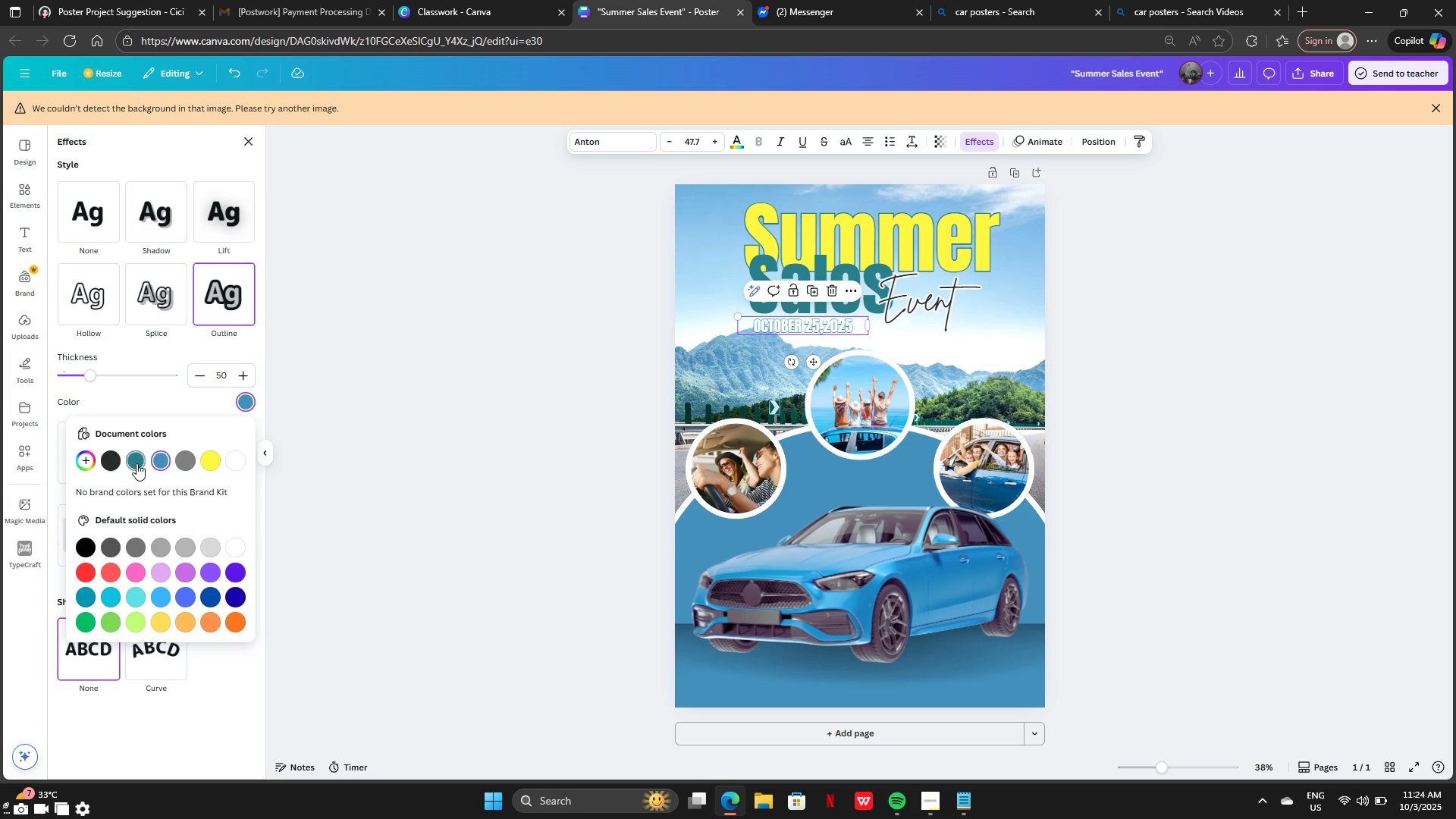 
left_click([136, 463])
 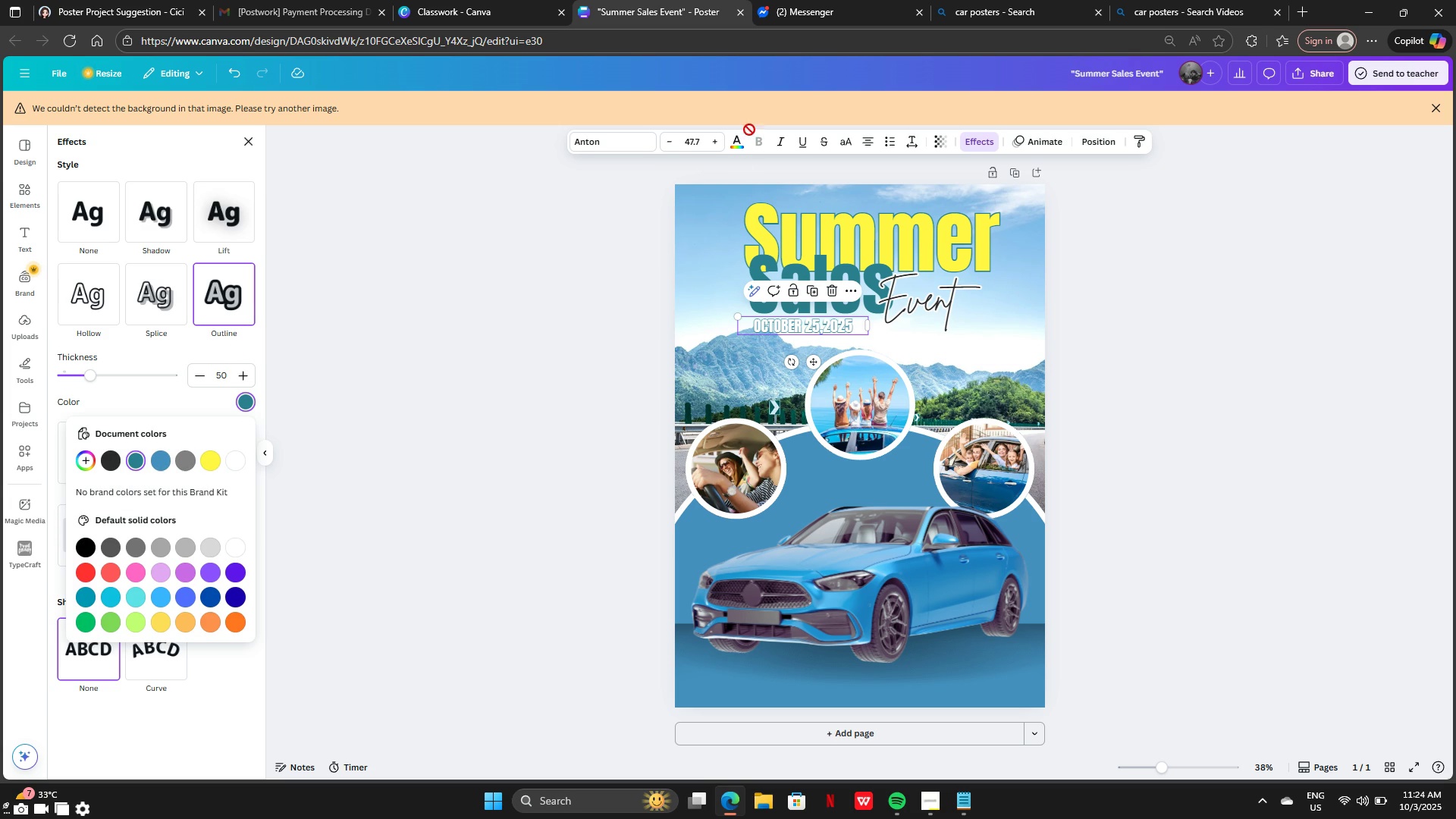 
left_click([733, 143])
 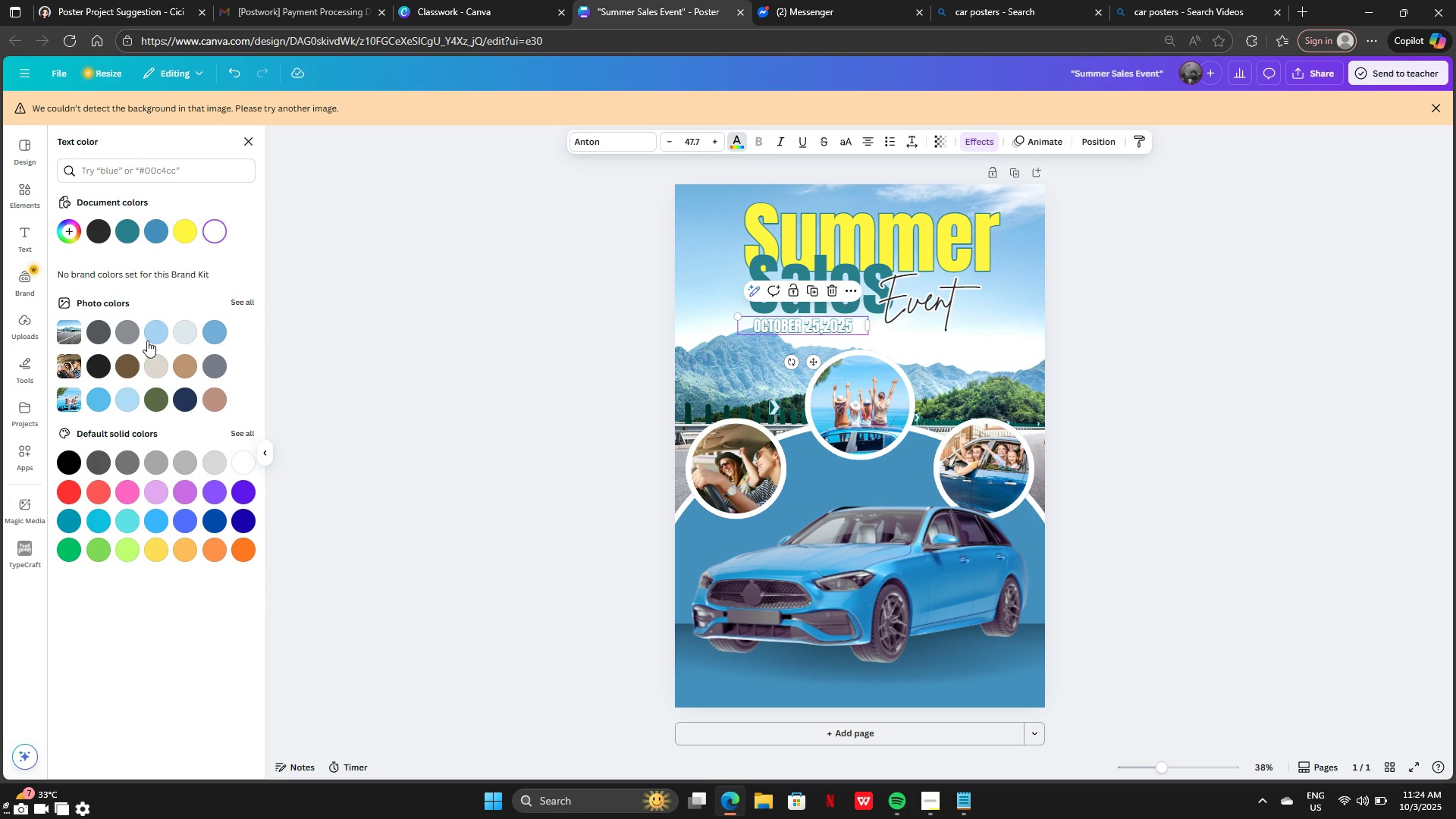 
left_click([148, 335])
 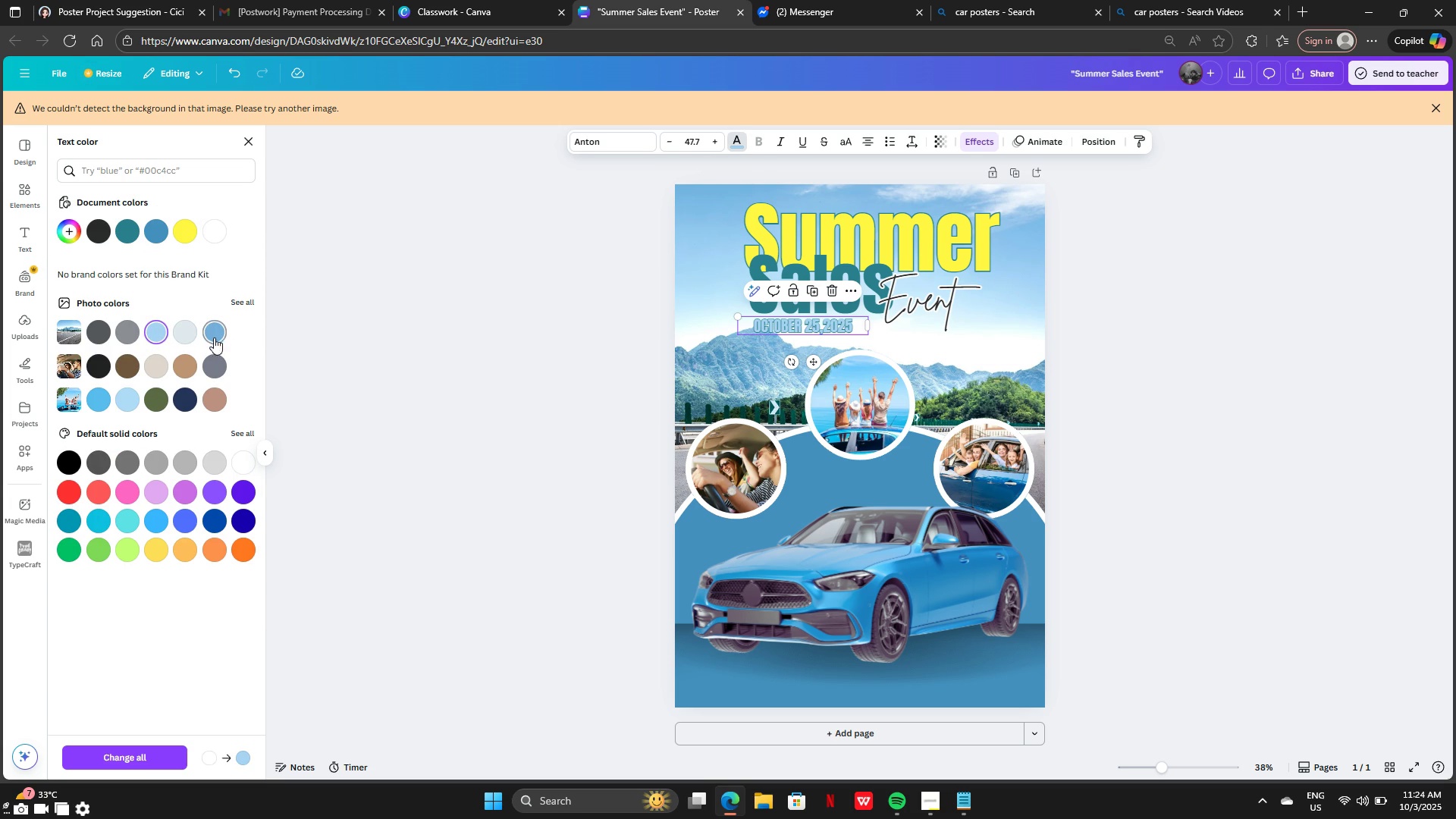 
left_click([214, 337])
 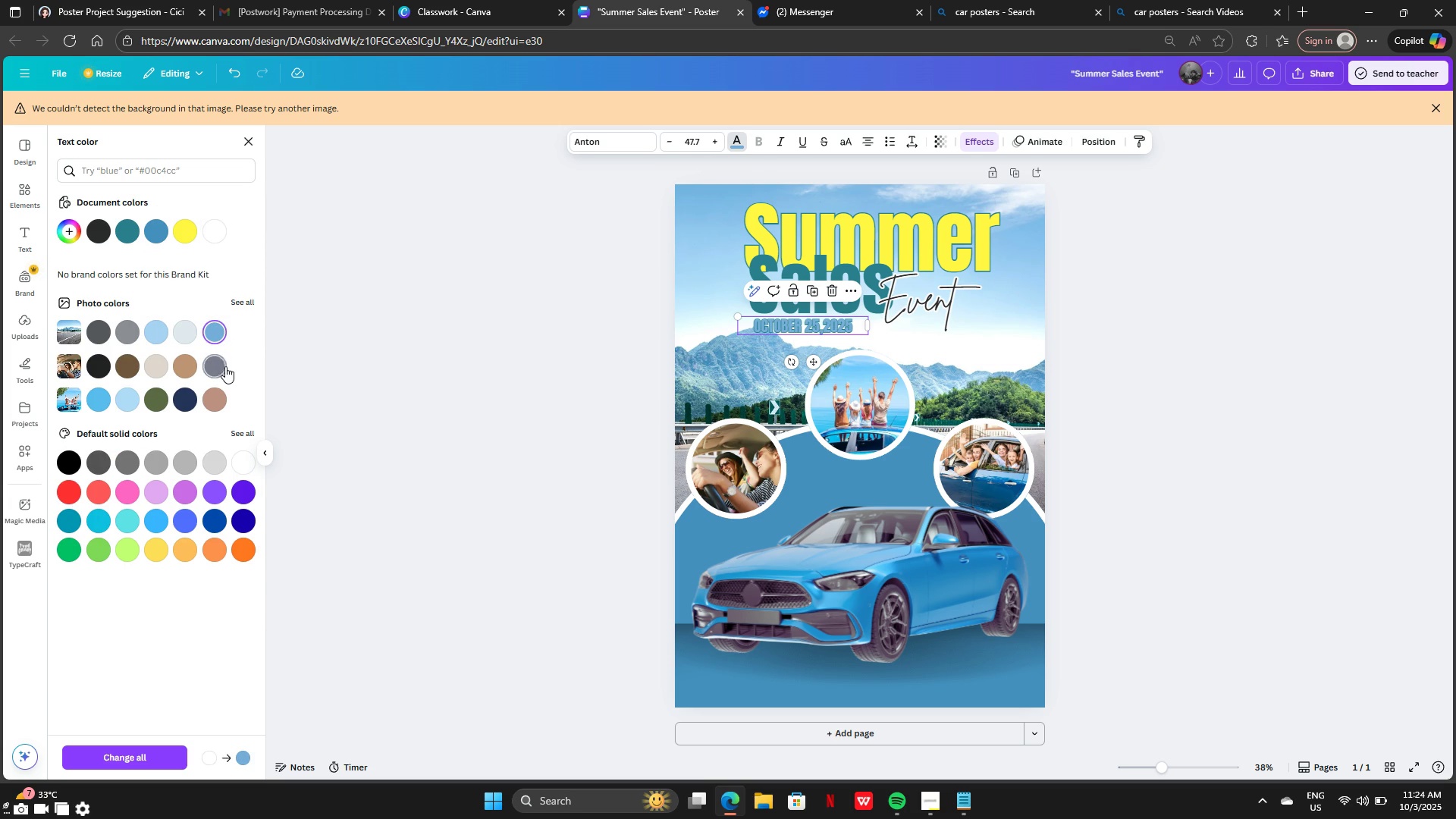 
left_click([225, 366])
 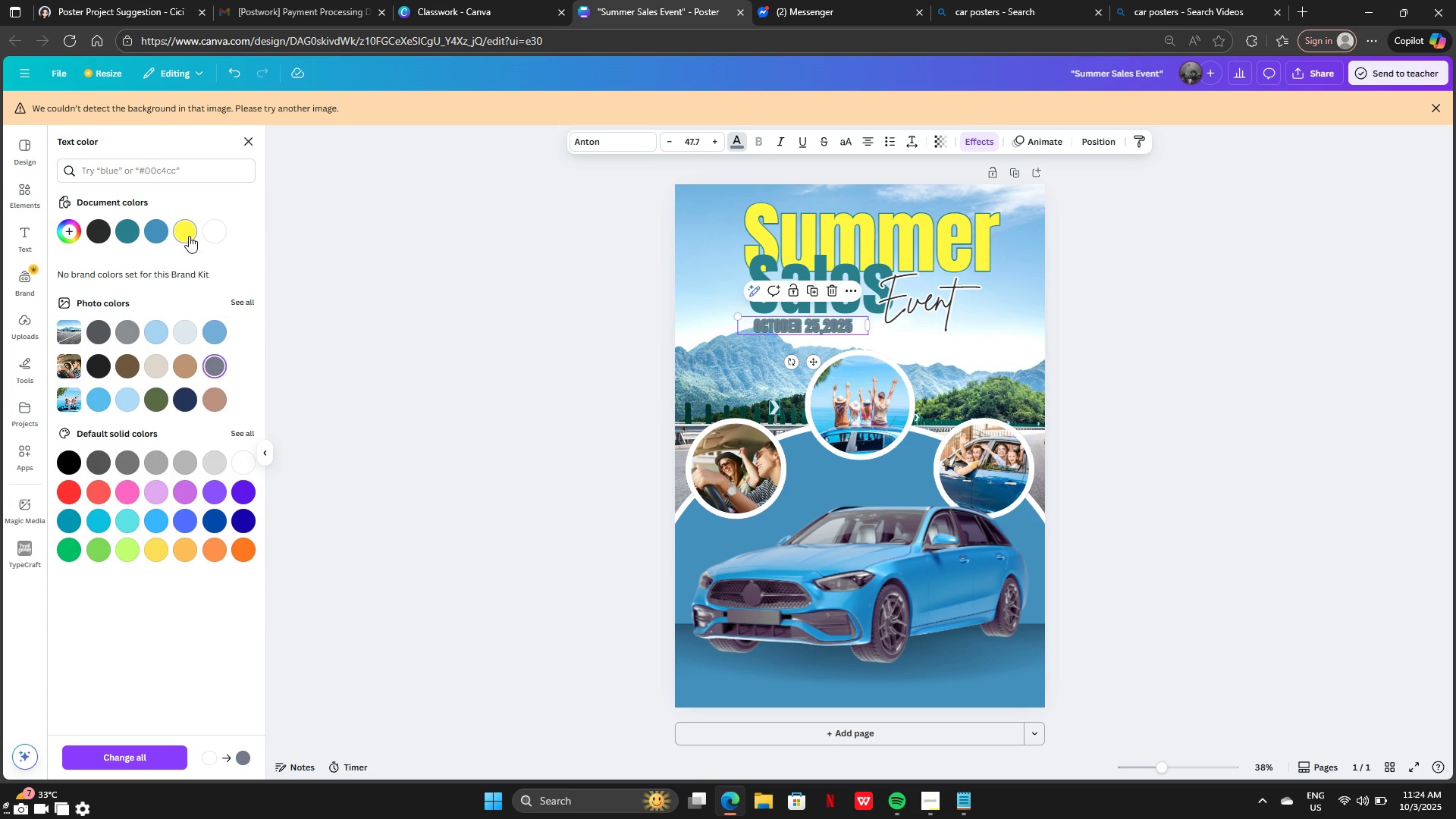 
left_click([189, 236])